 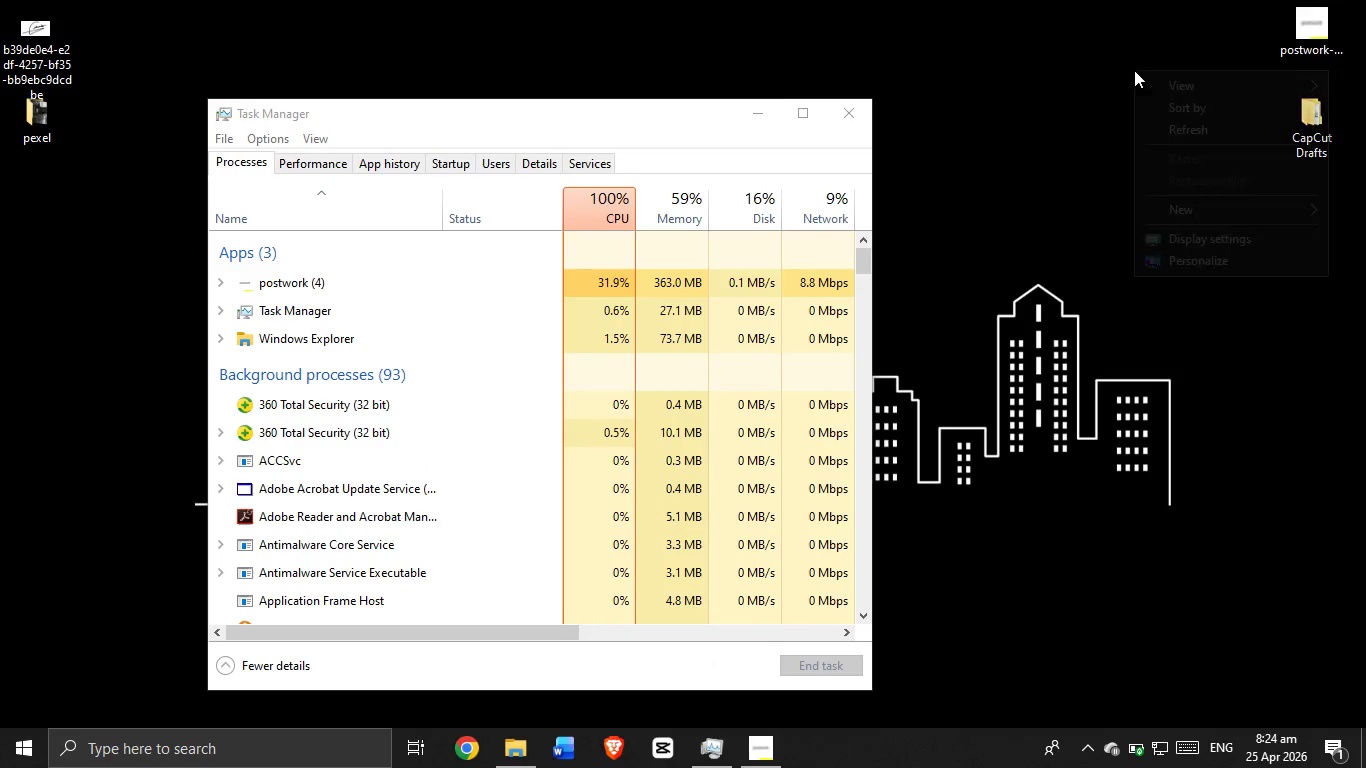 
left_click([1141, 121])
 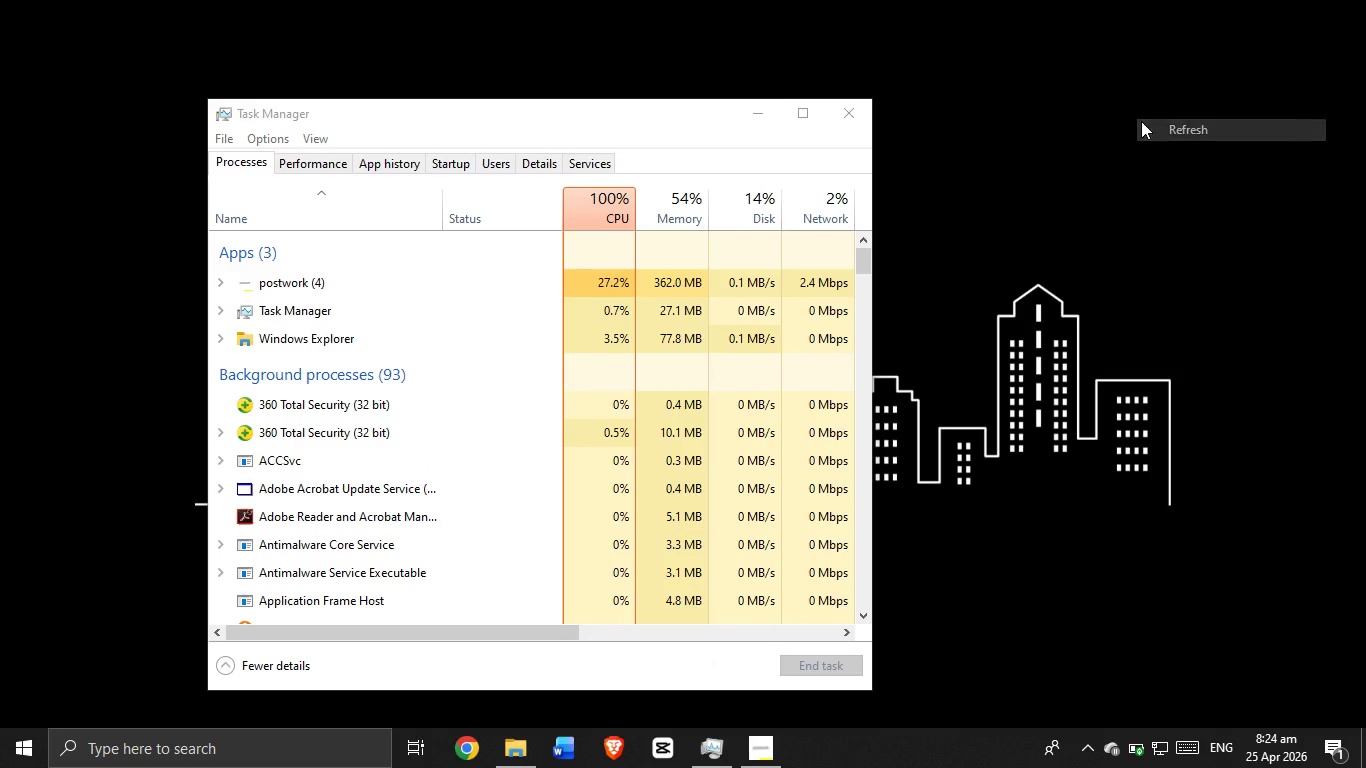 
right_click([1141, 121])
 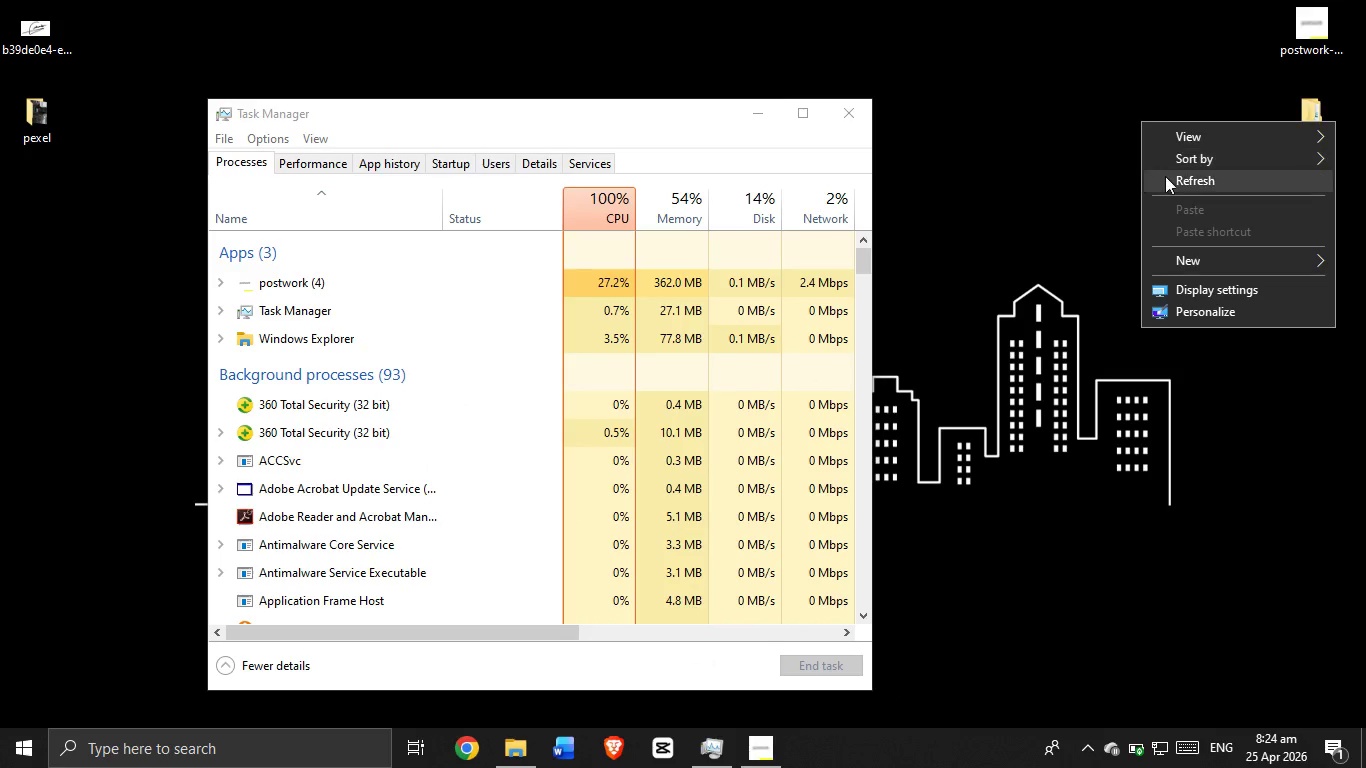 
left_click([1165, 176])
 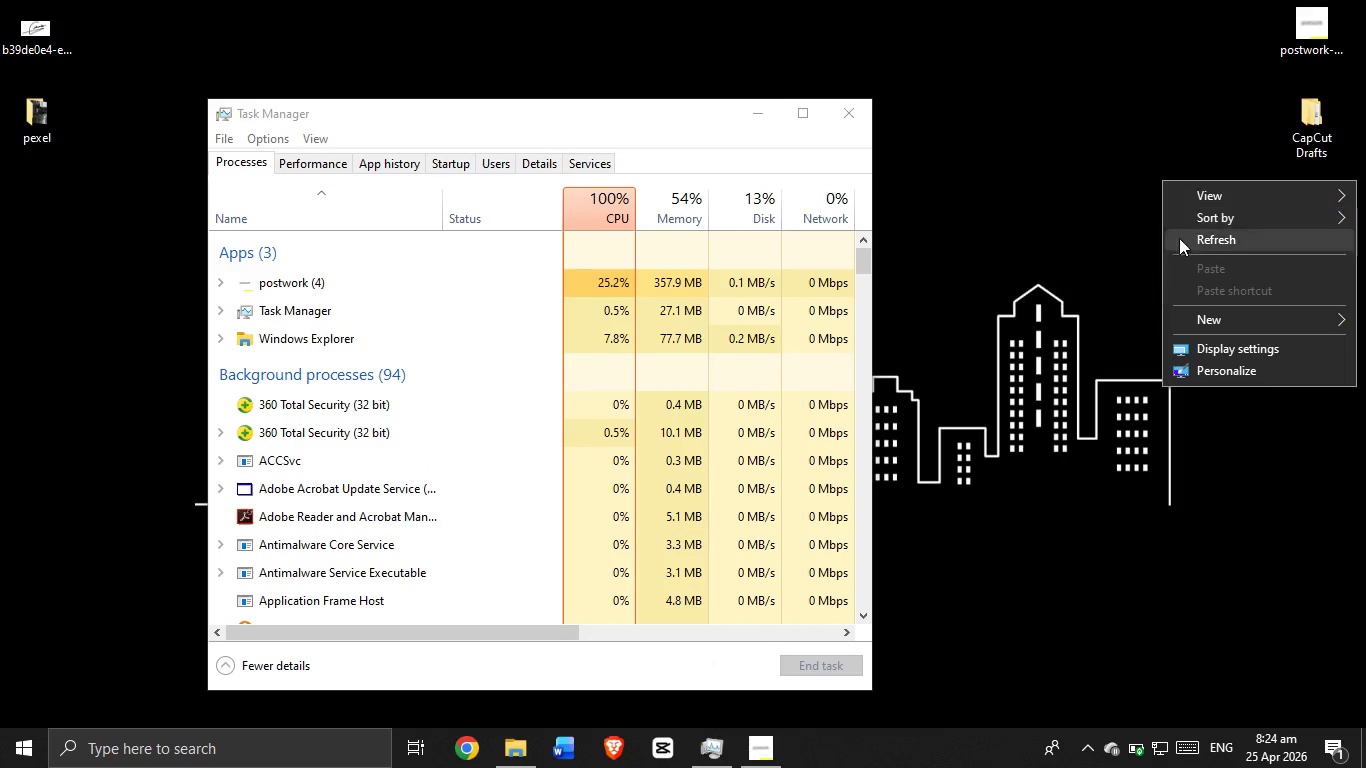 
left_click([1186, 256])
 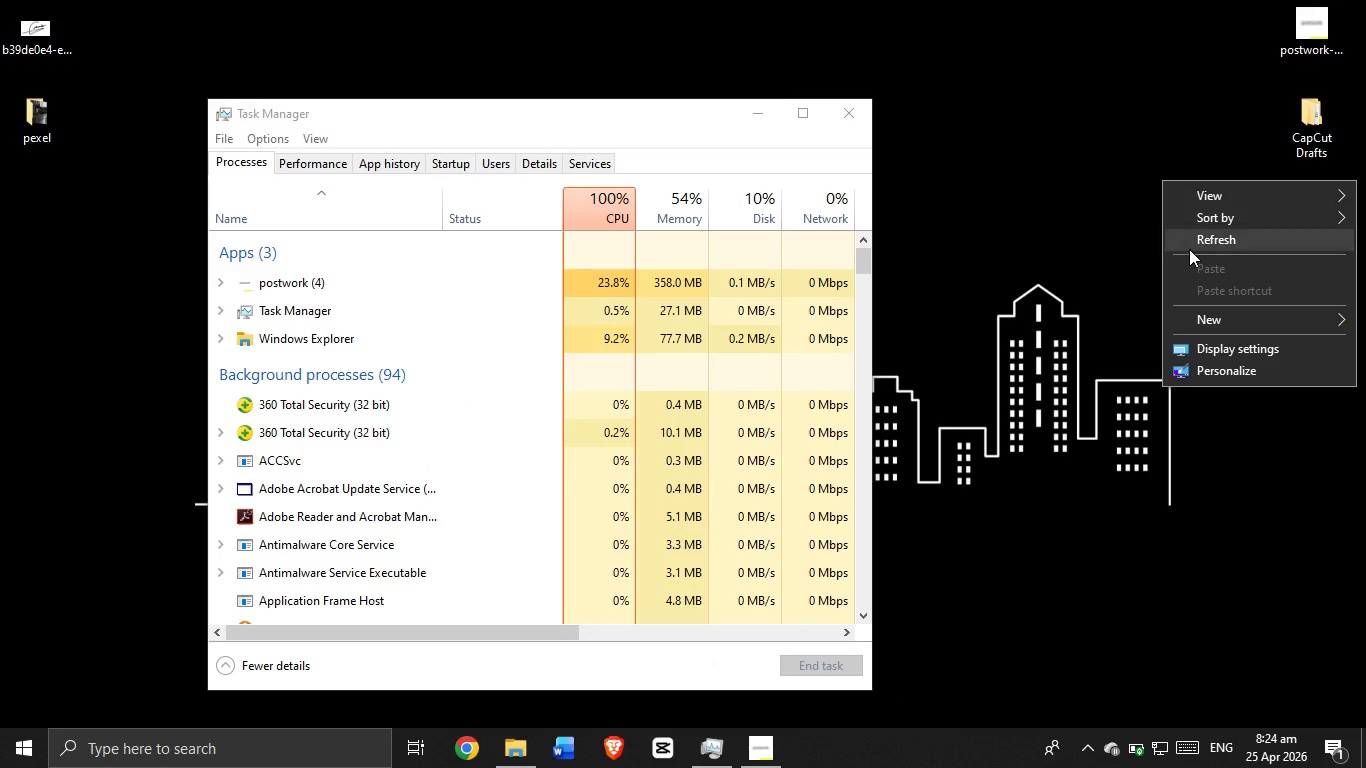 
triple_click([1190, 247])
 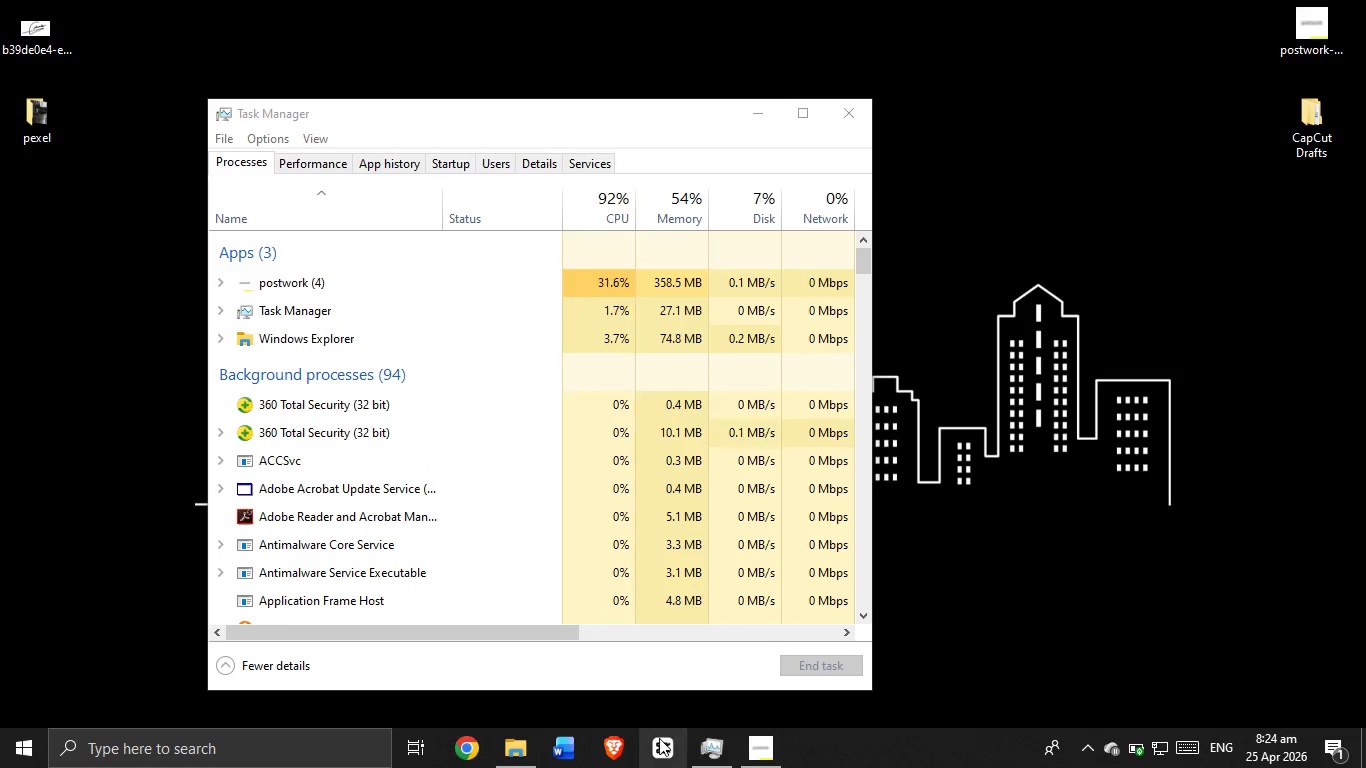 
double_click([659, 738])
 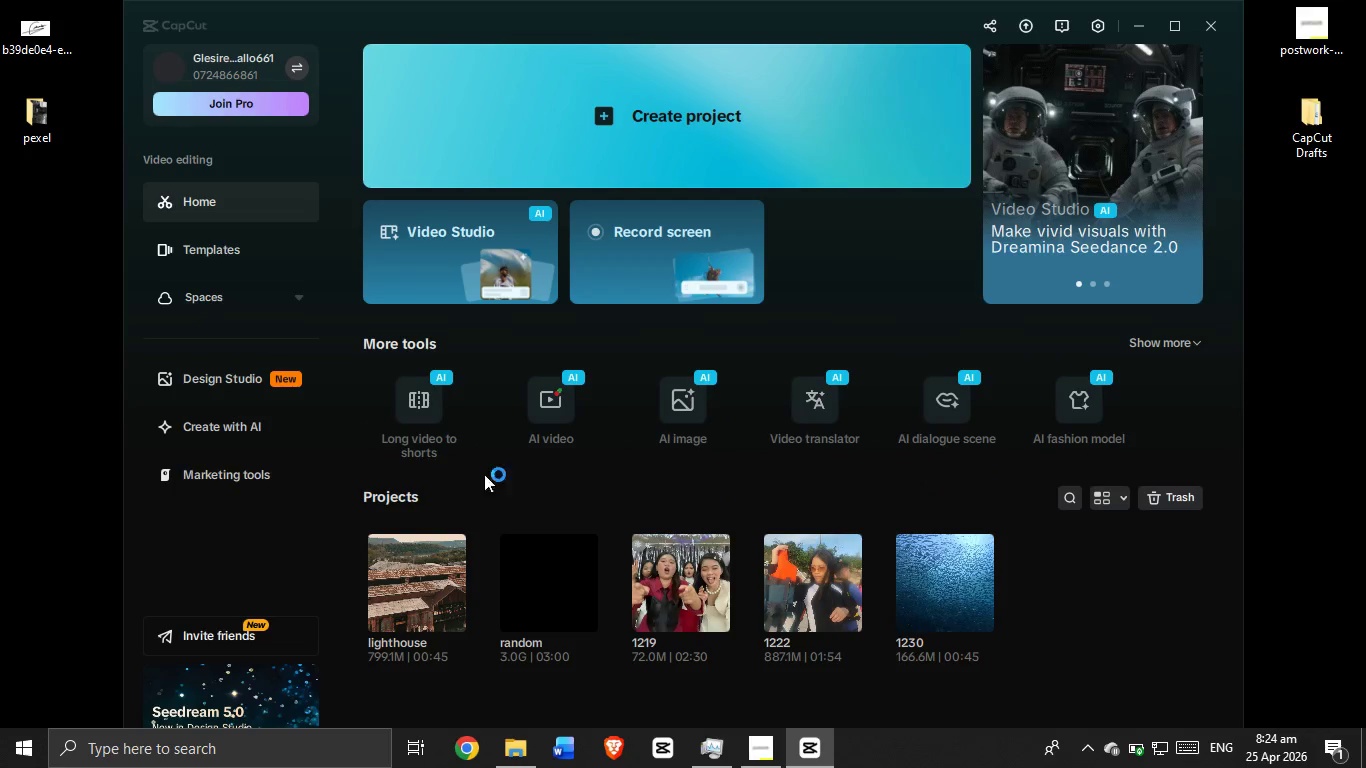 
wait(17.48)
 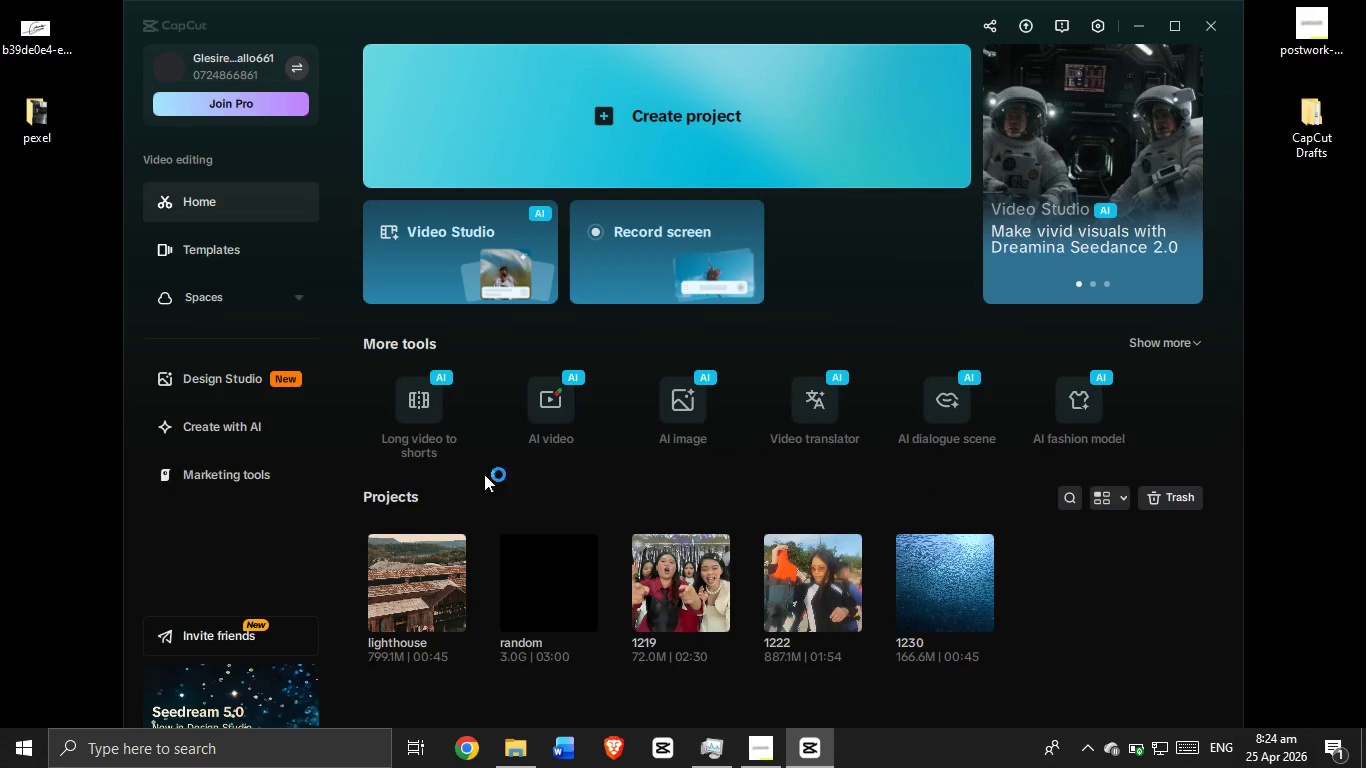 
left_click([674, 159])
 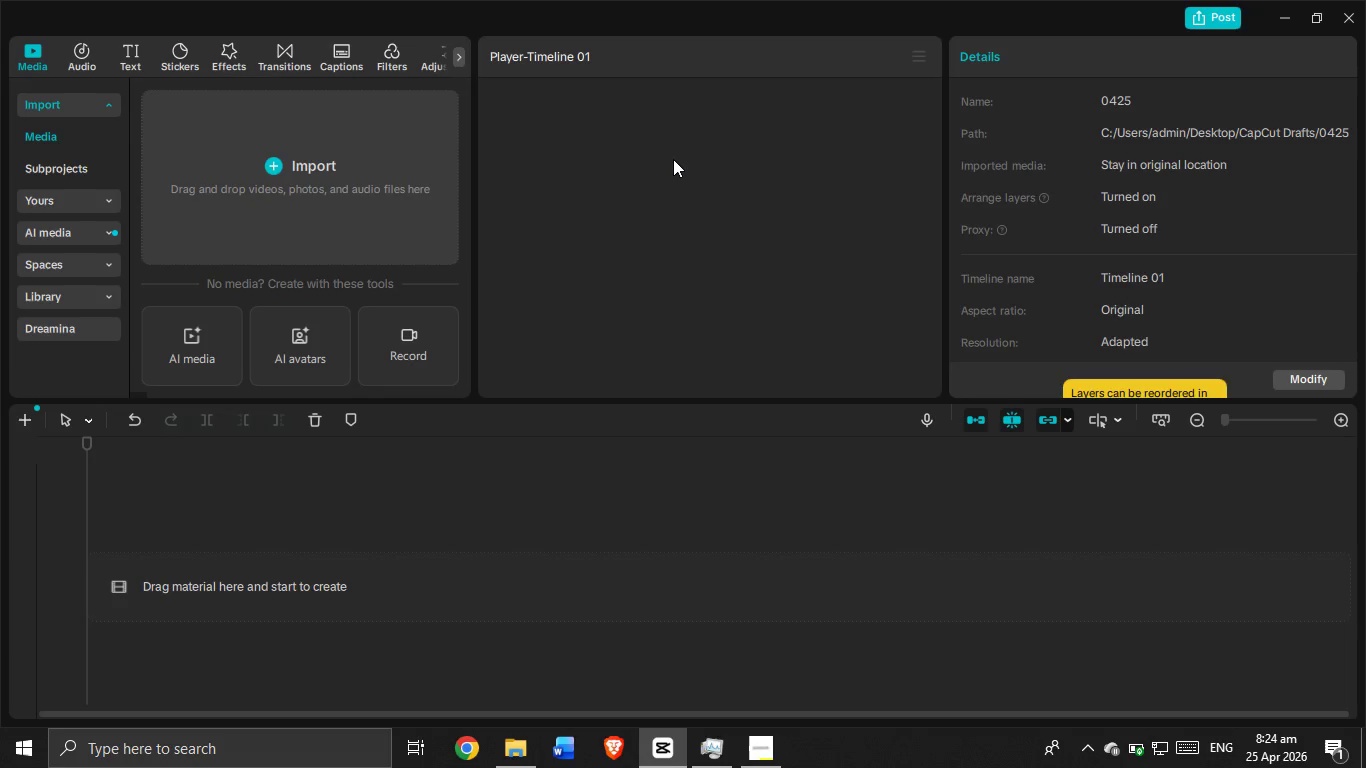 
wait(16.09)
 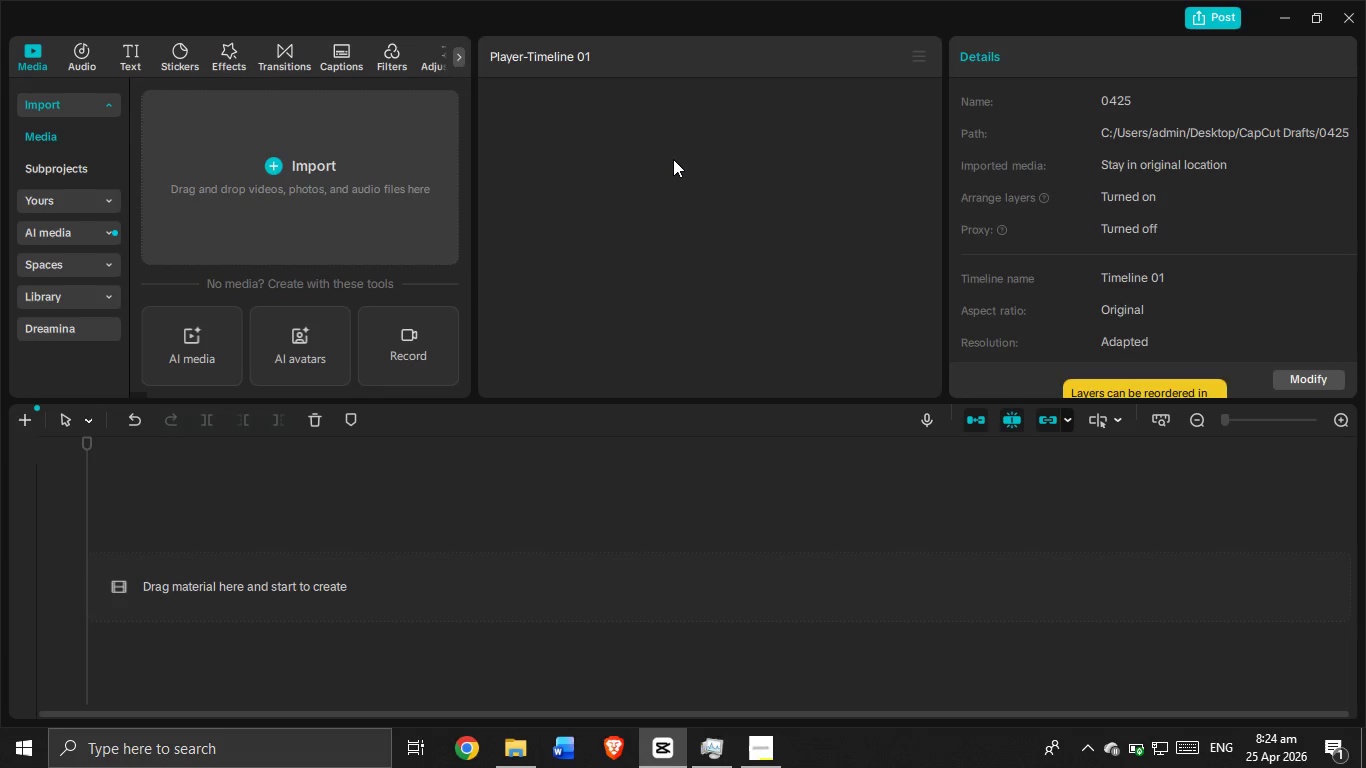 
left_click([77, 59])
 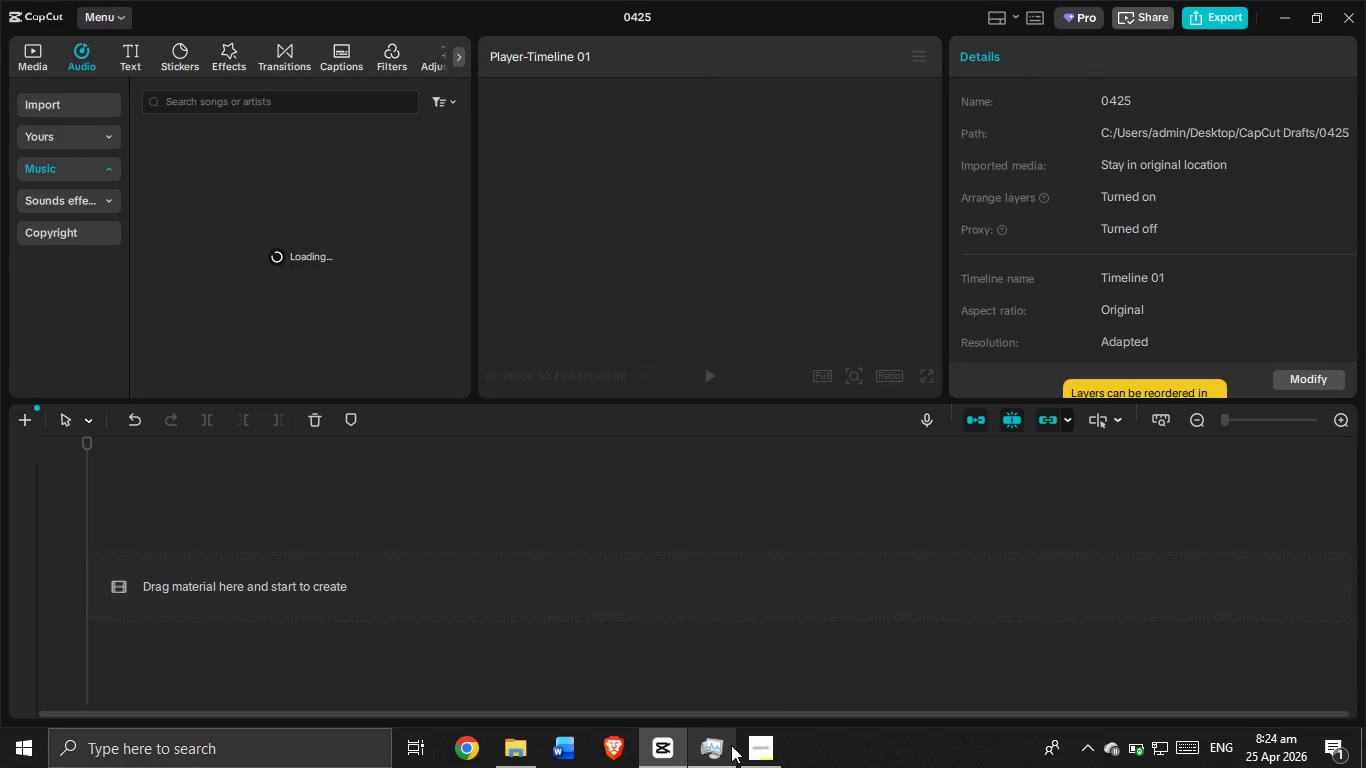 
left_click([768, 763])